 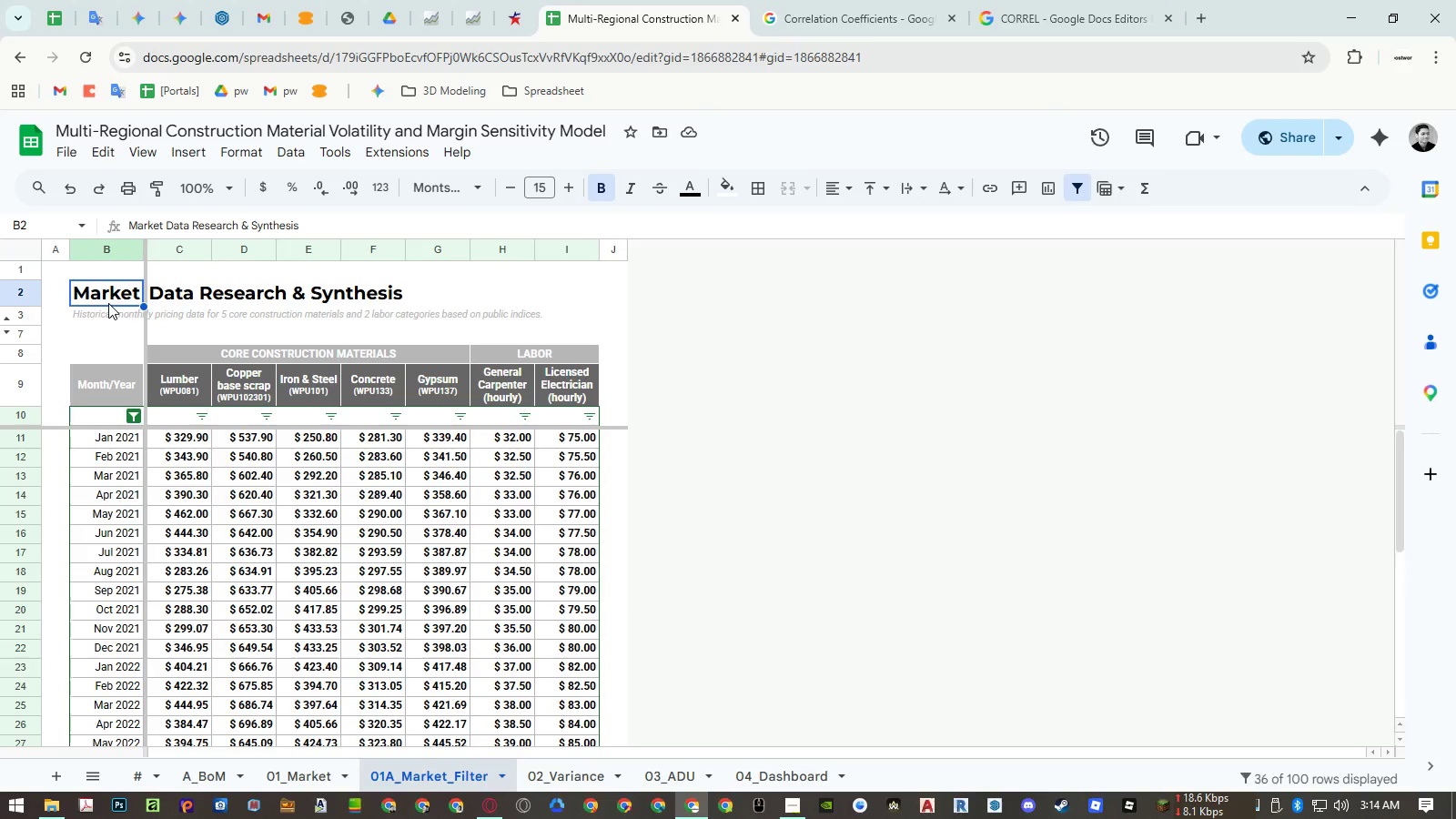 
double_click([108, 303])
 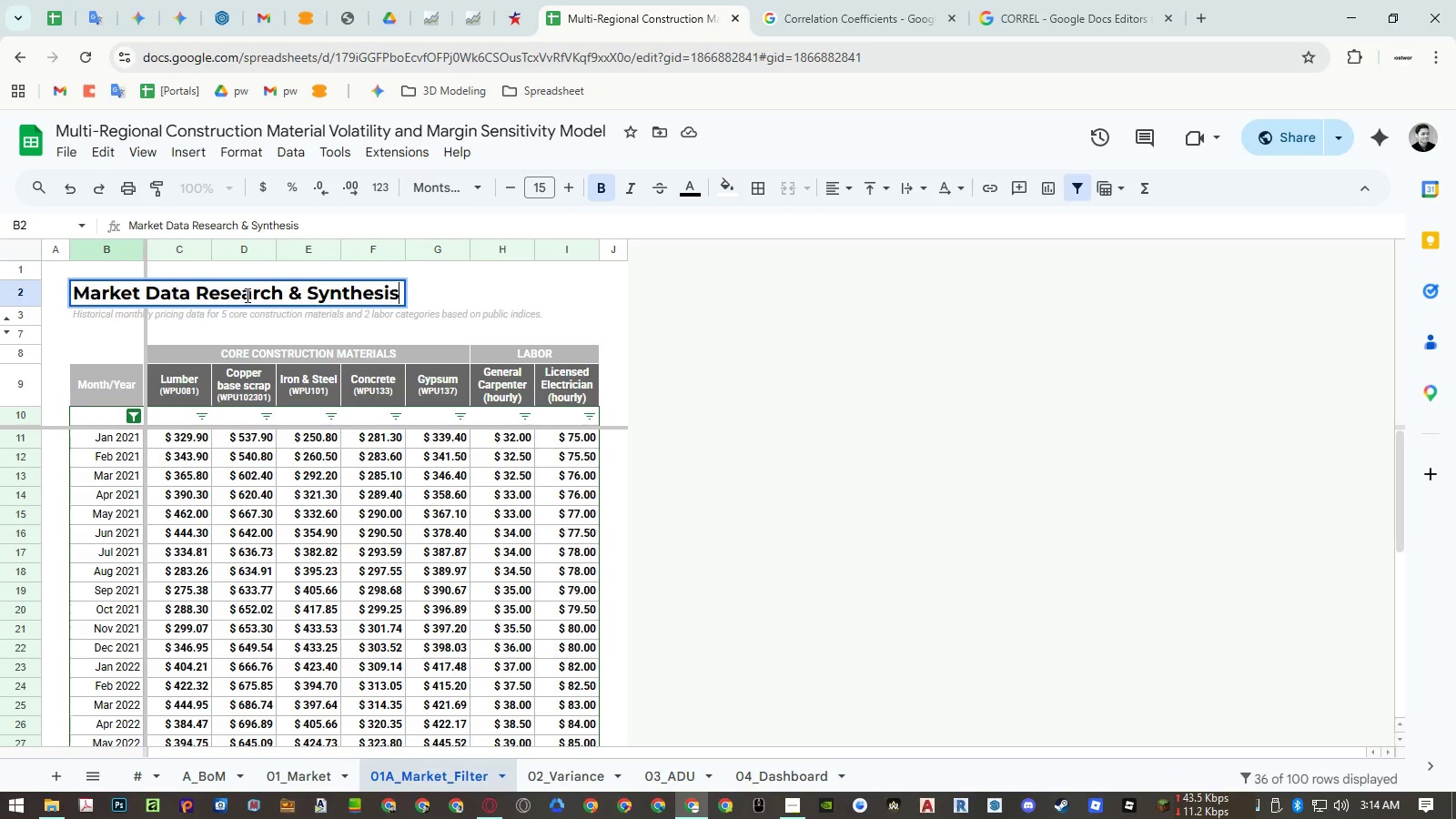 
left_click([246, 295])
 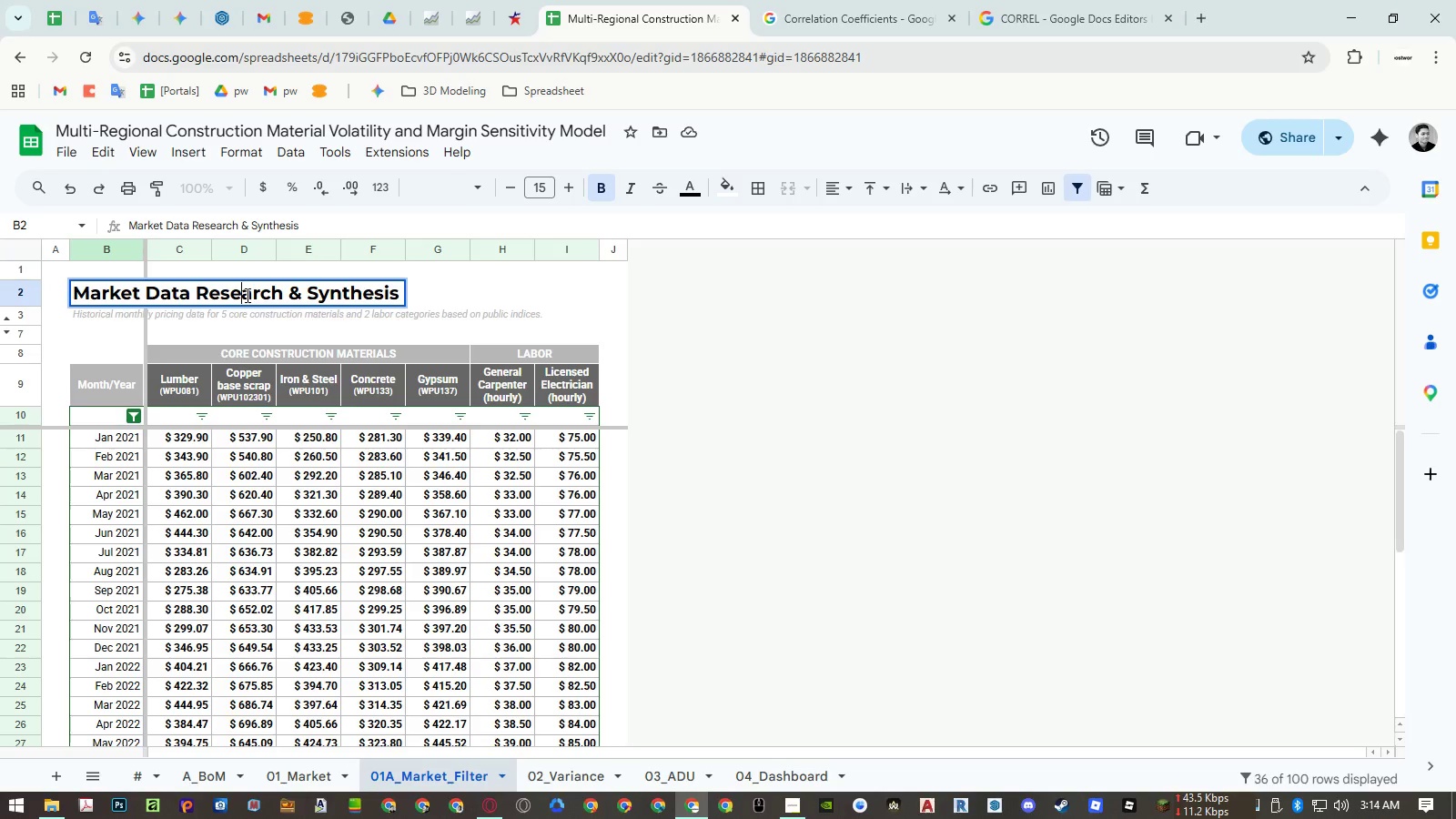 
left_click_drag(start_coordinate=[246, 295], to_coordinate=[545, 302])
 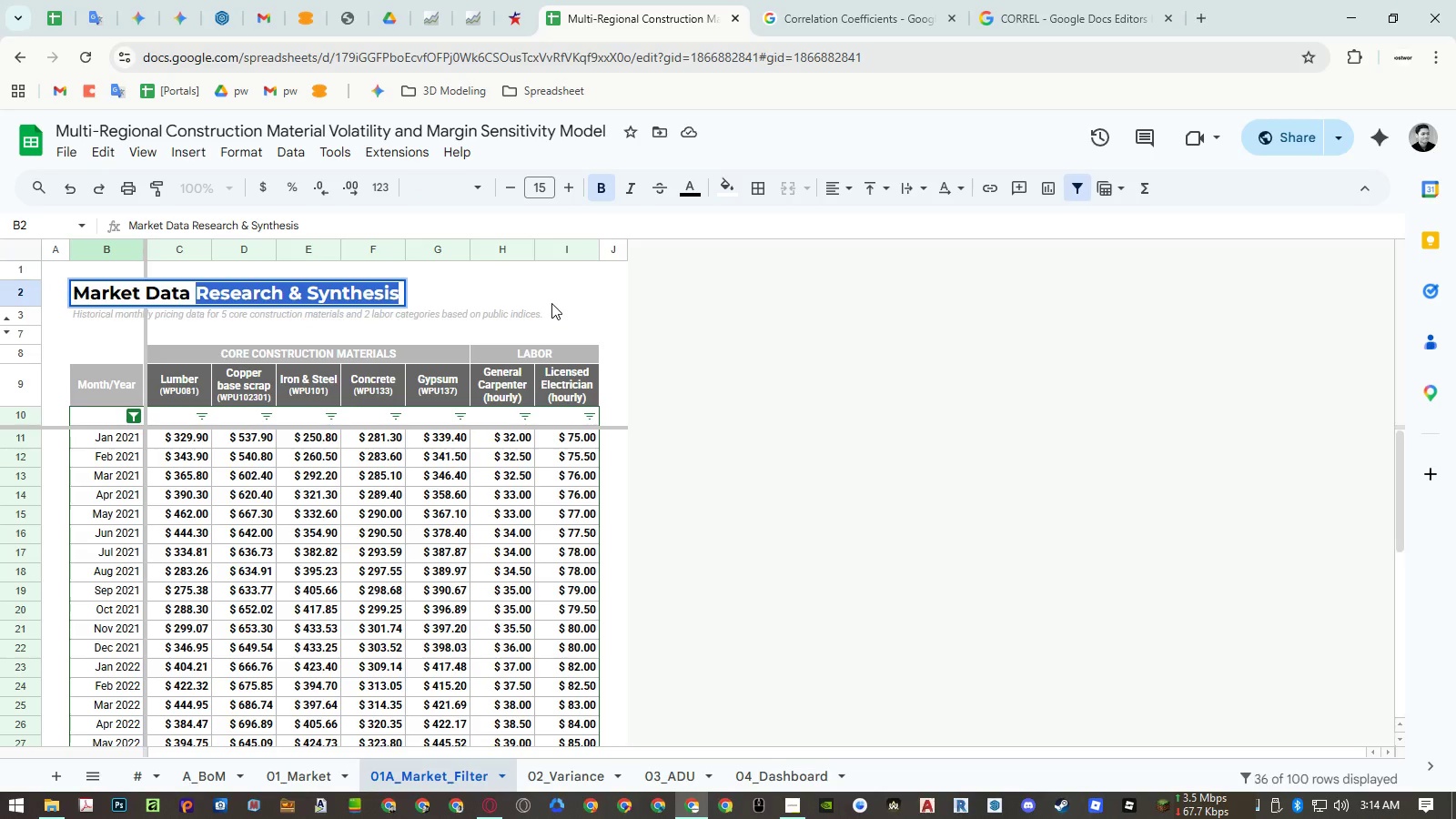 
type(Filter)